 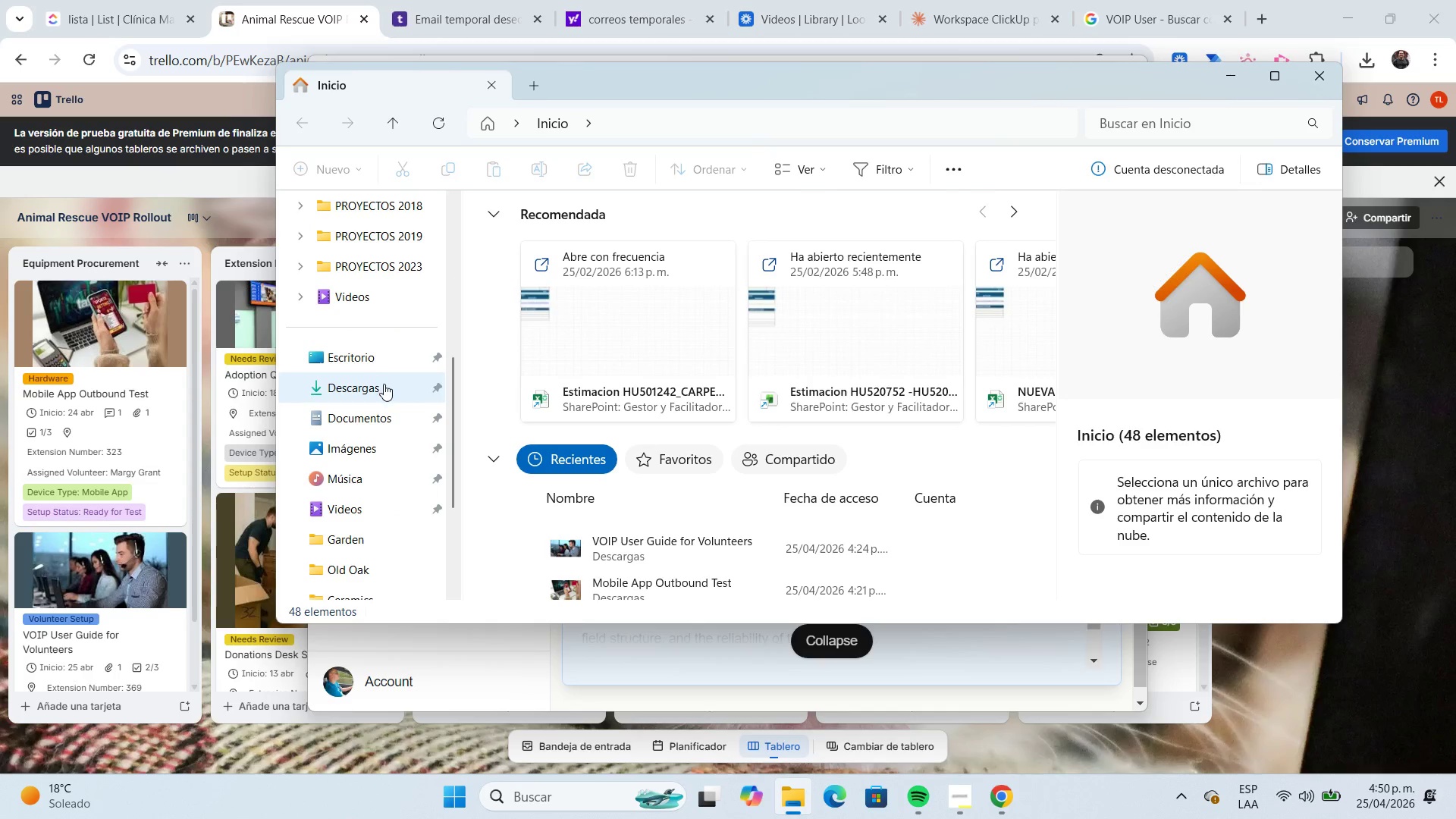 
left_click([356, 177])
 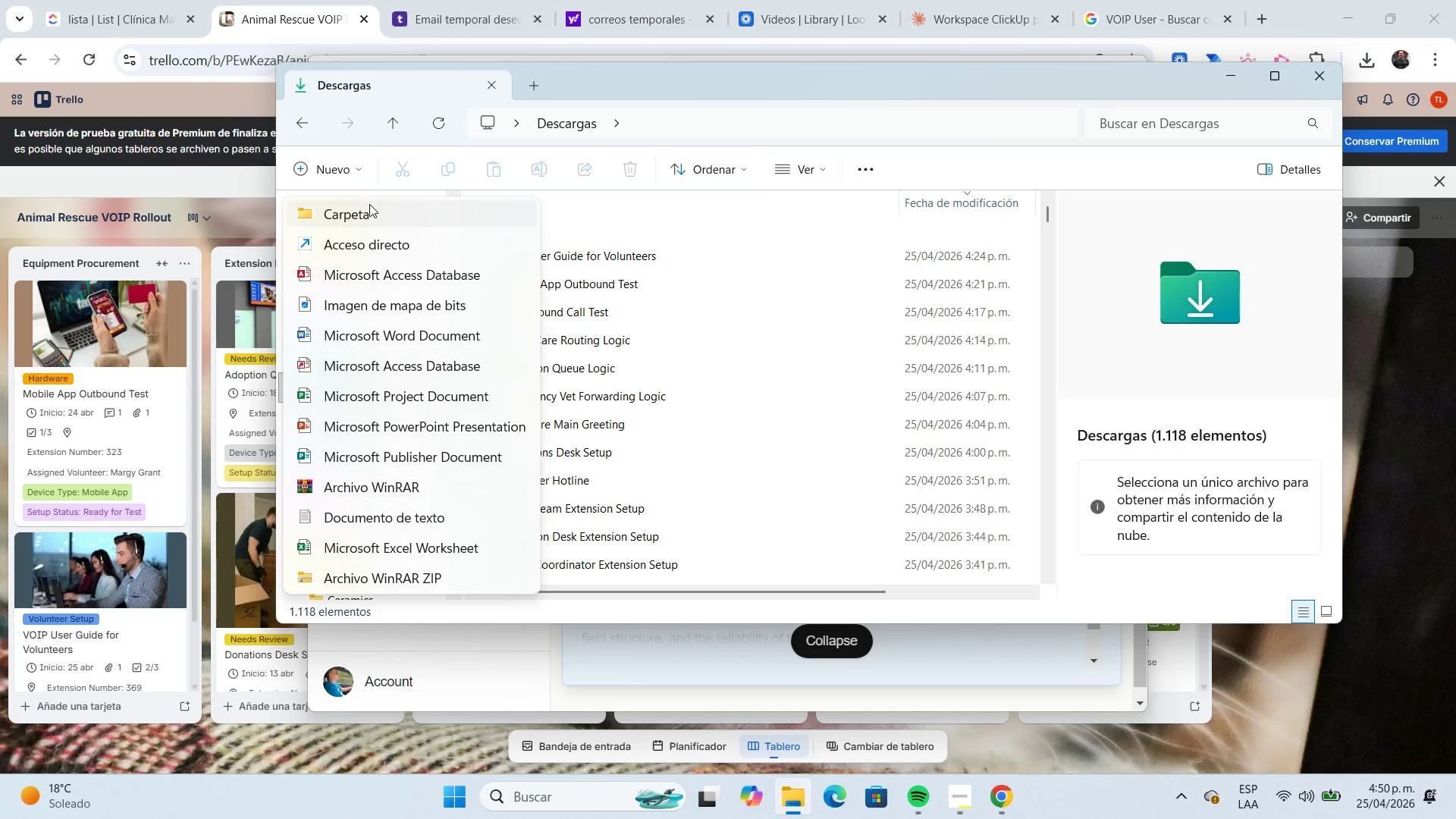 
left_click([371, 211])
 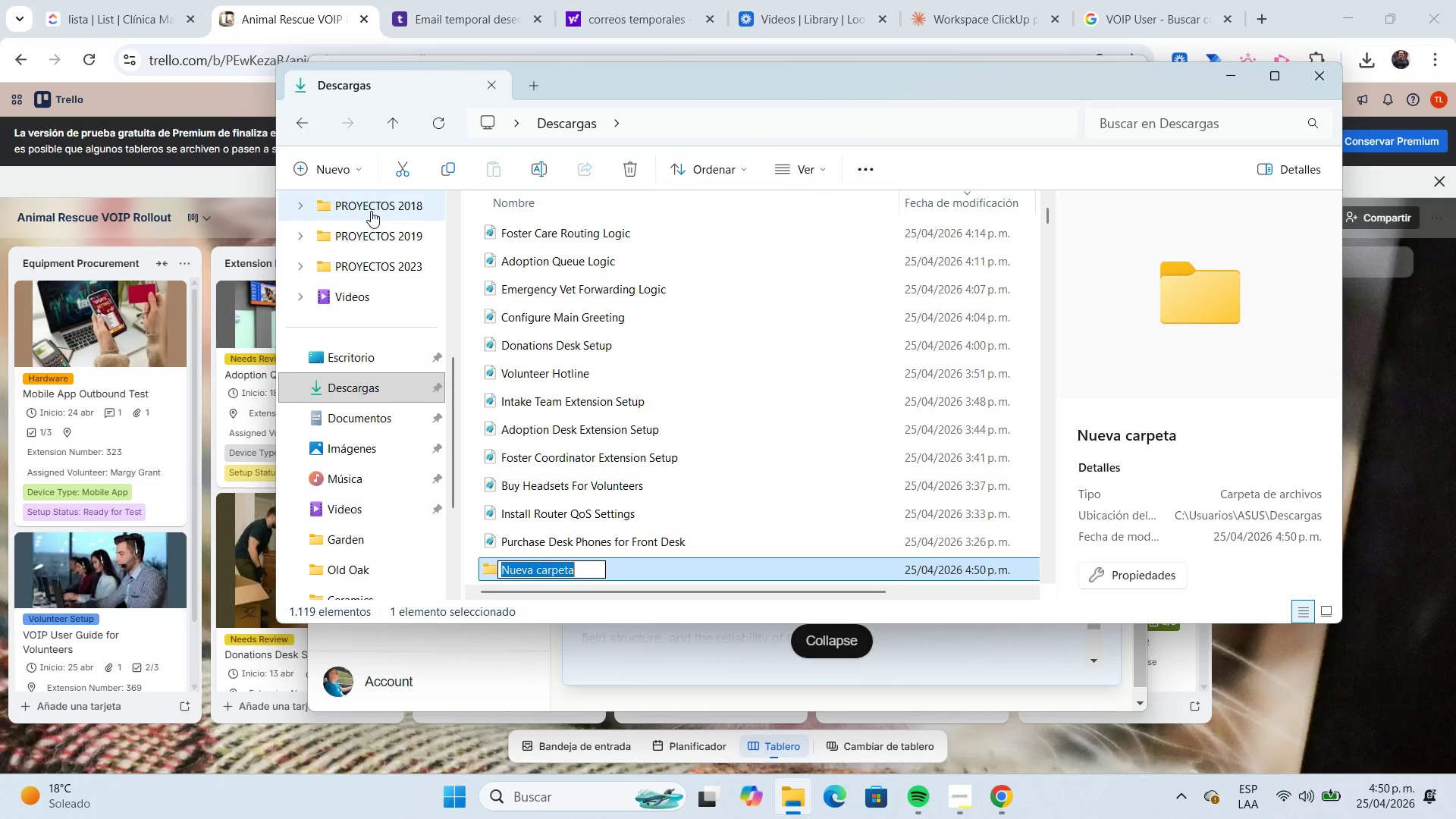 
type(Animal Rescue)
 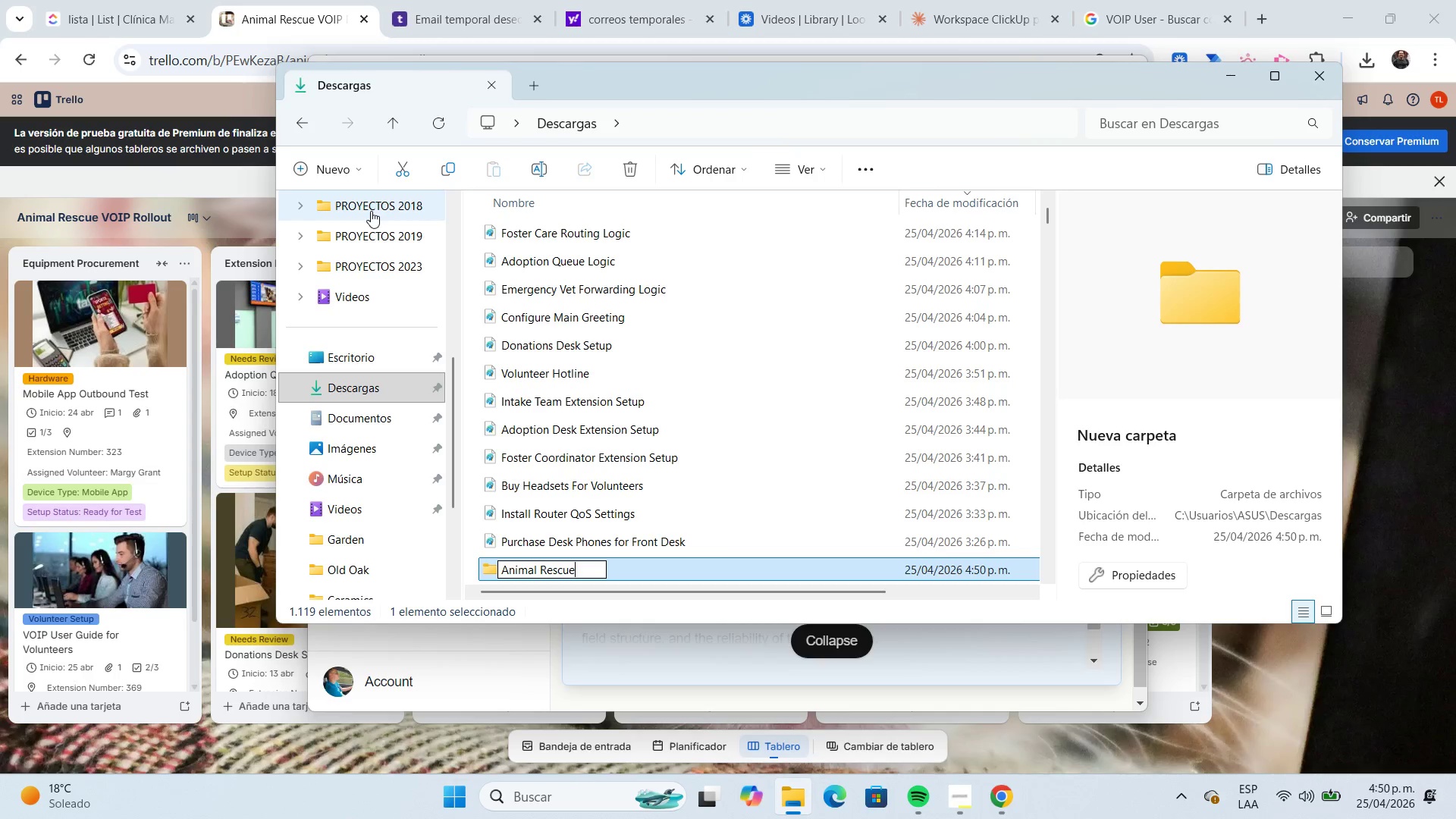 
key(Enter)
 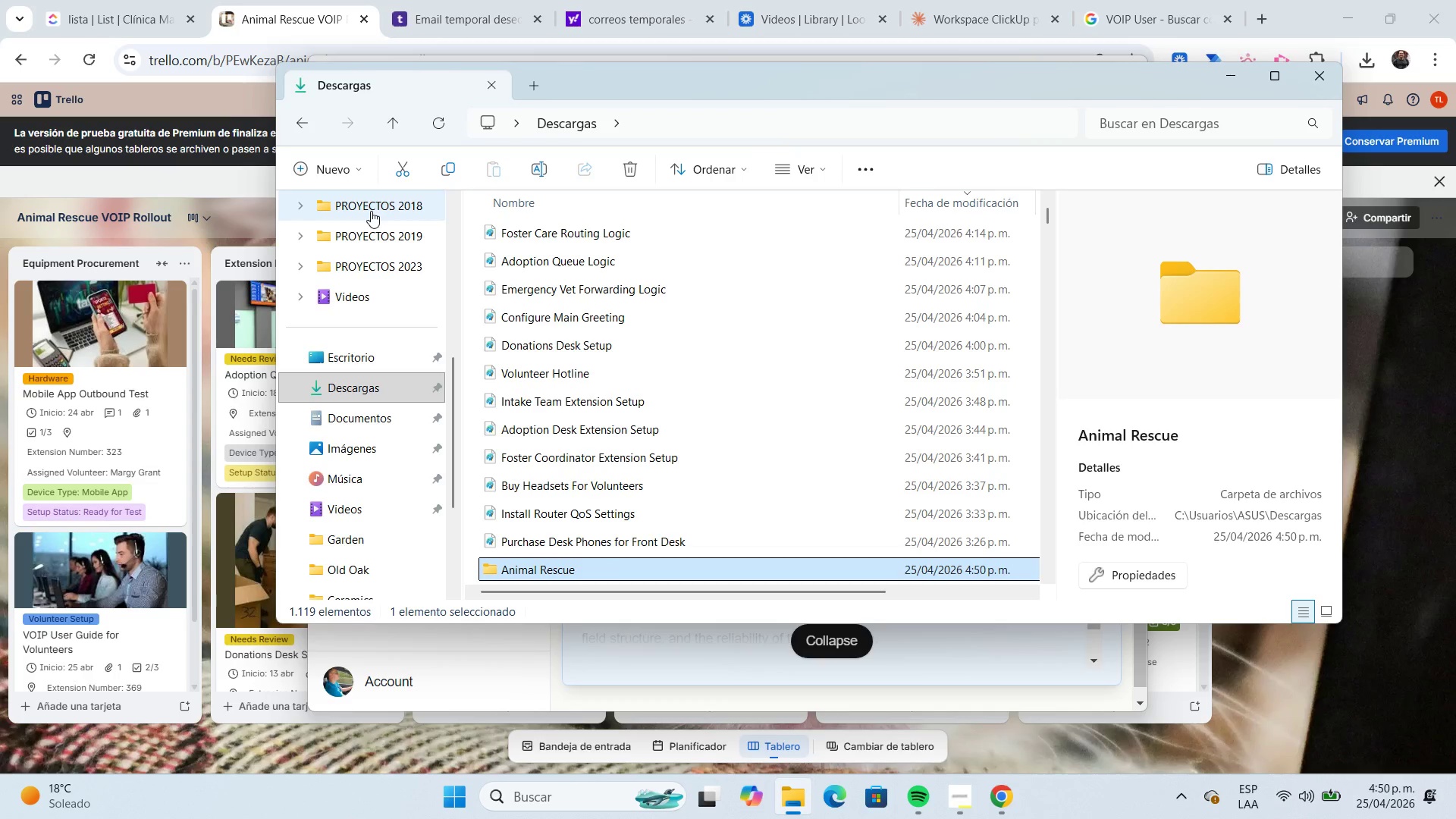 
key(Enter)
 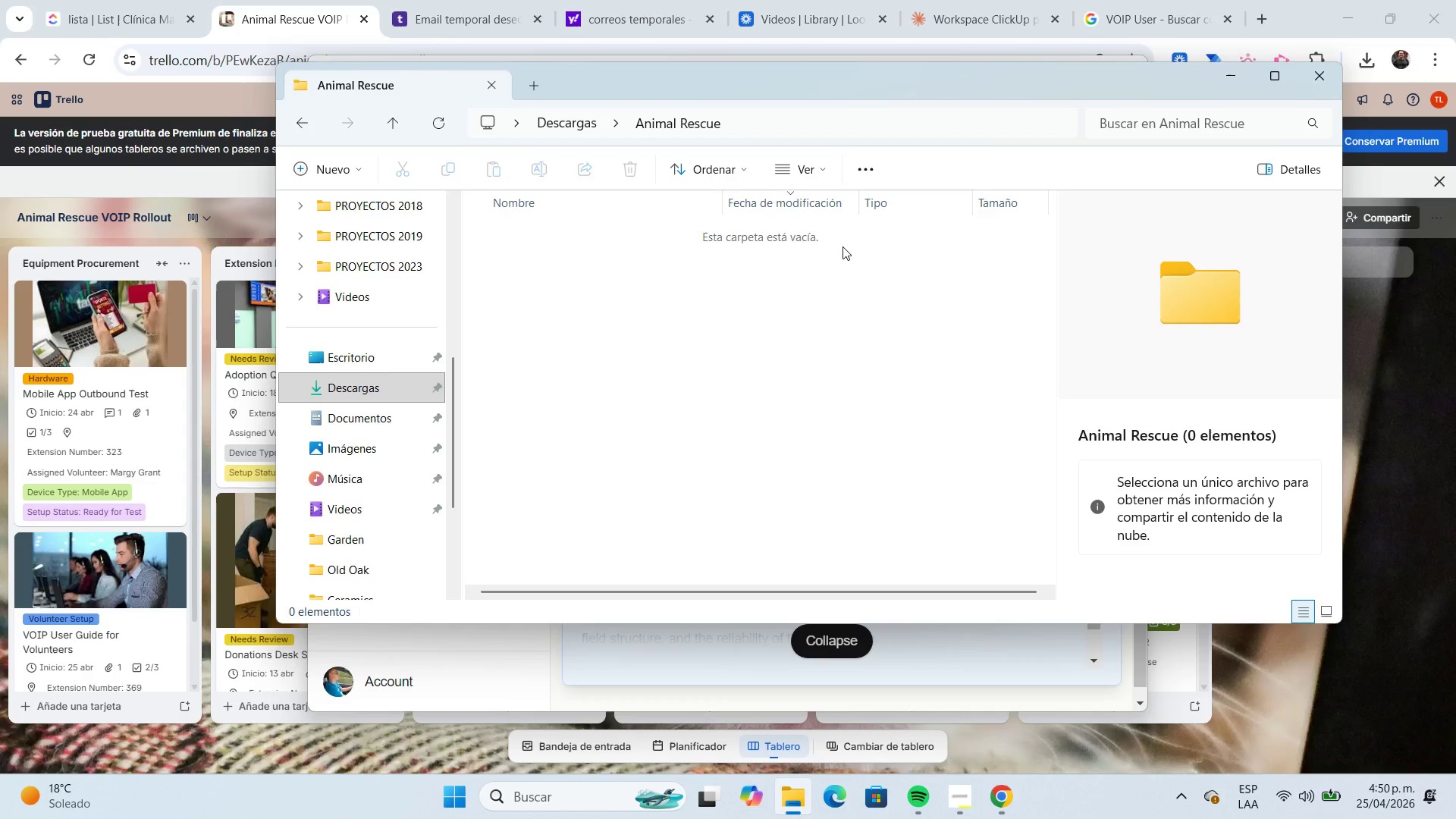 
left_click([1236, 86])